 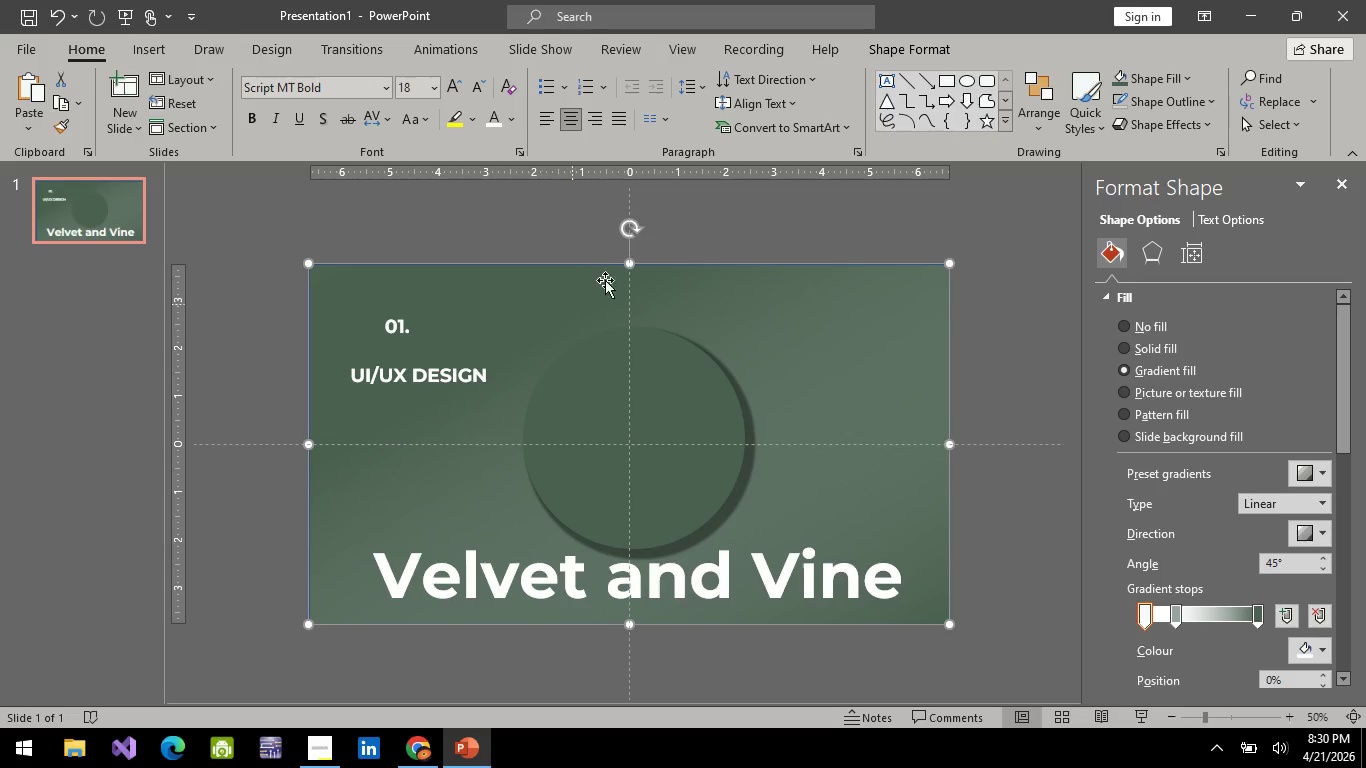 
left_click([430, 379])
 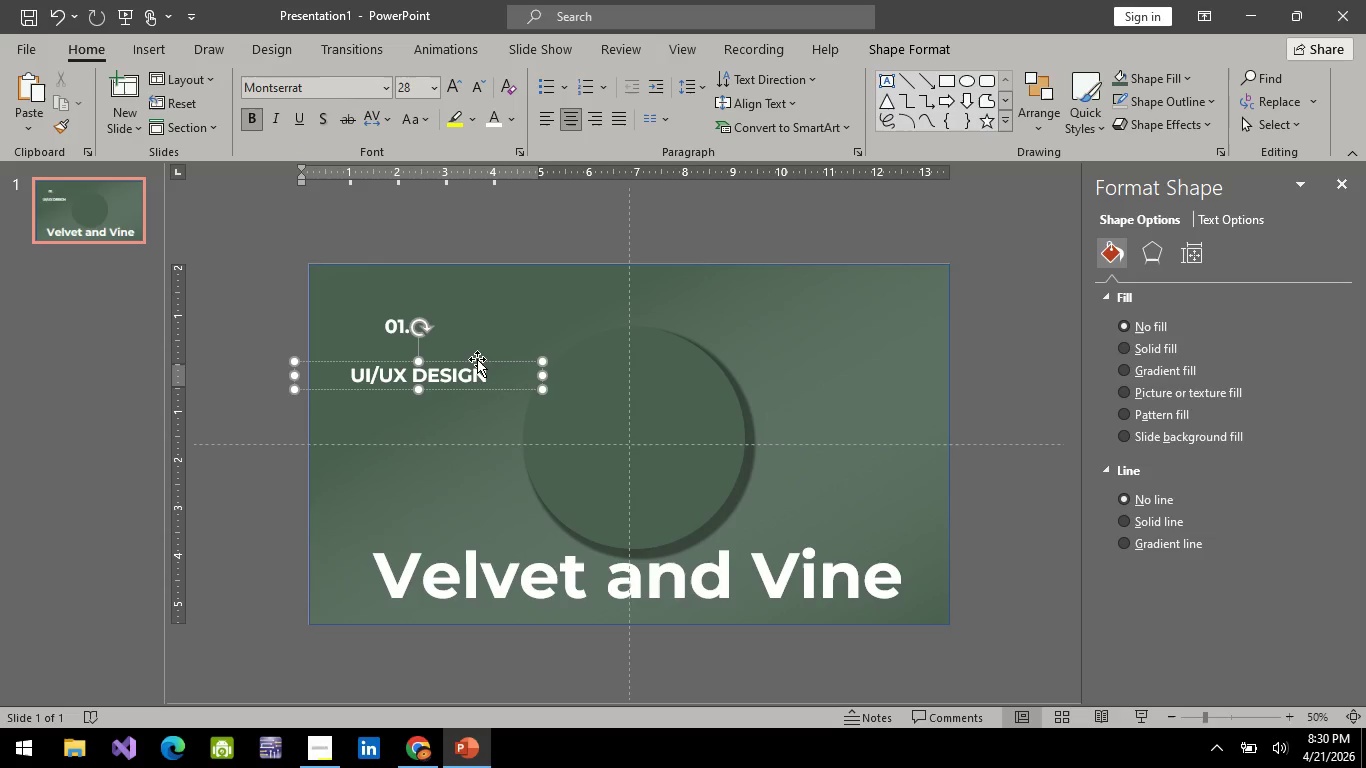 
left_click_drag(start_coordinate=[477, 359], to_coordinate=[480, 344])
 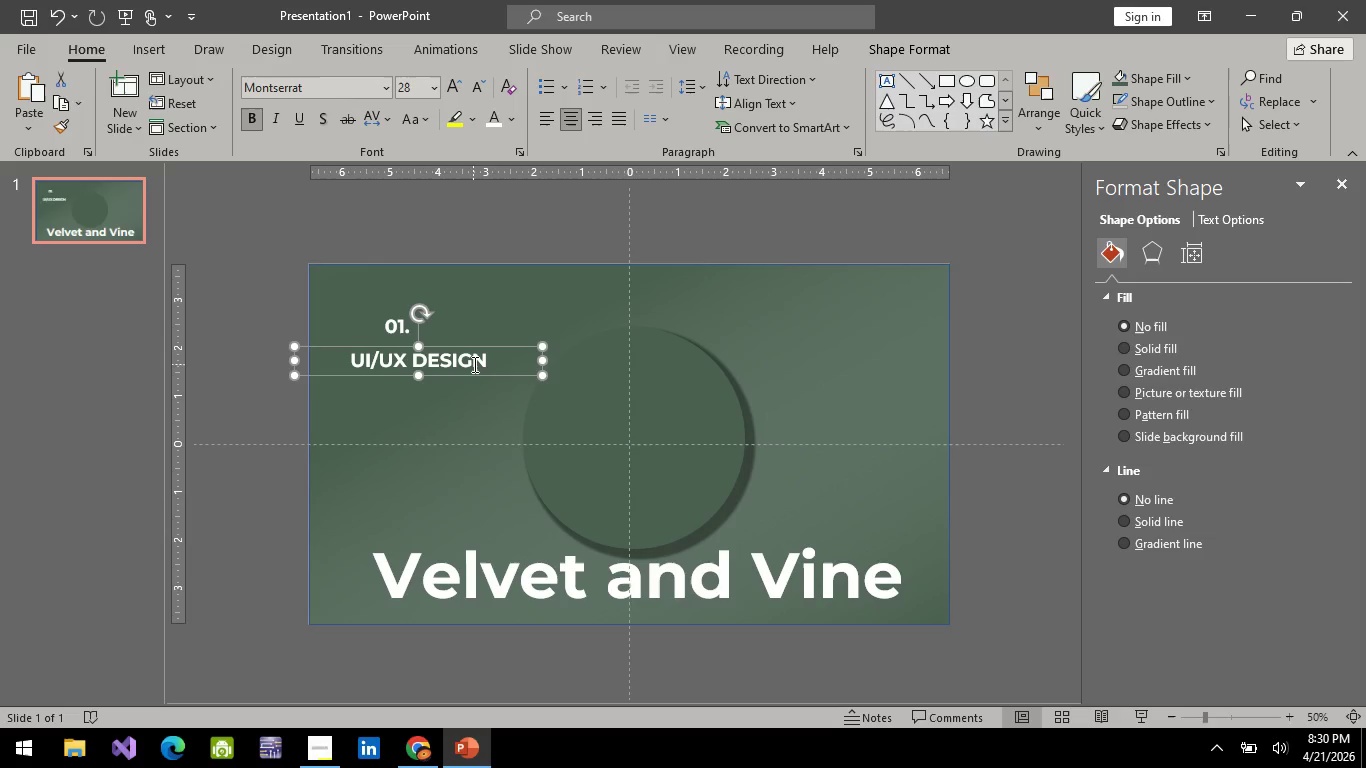 
left_click([473, 364])
 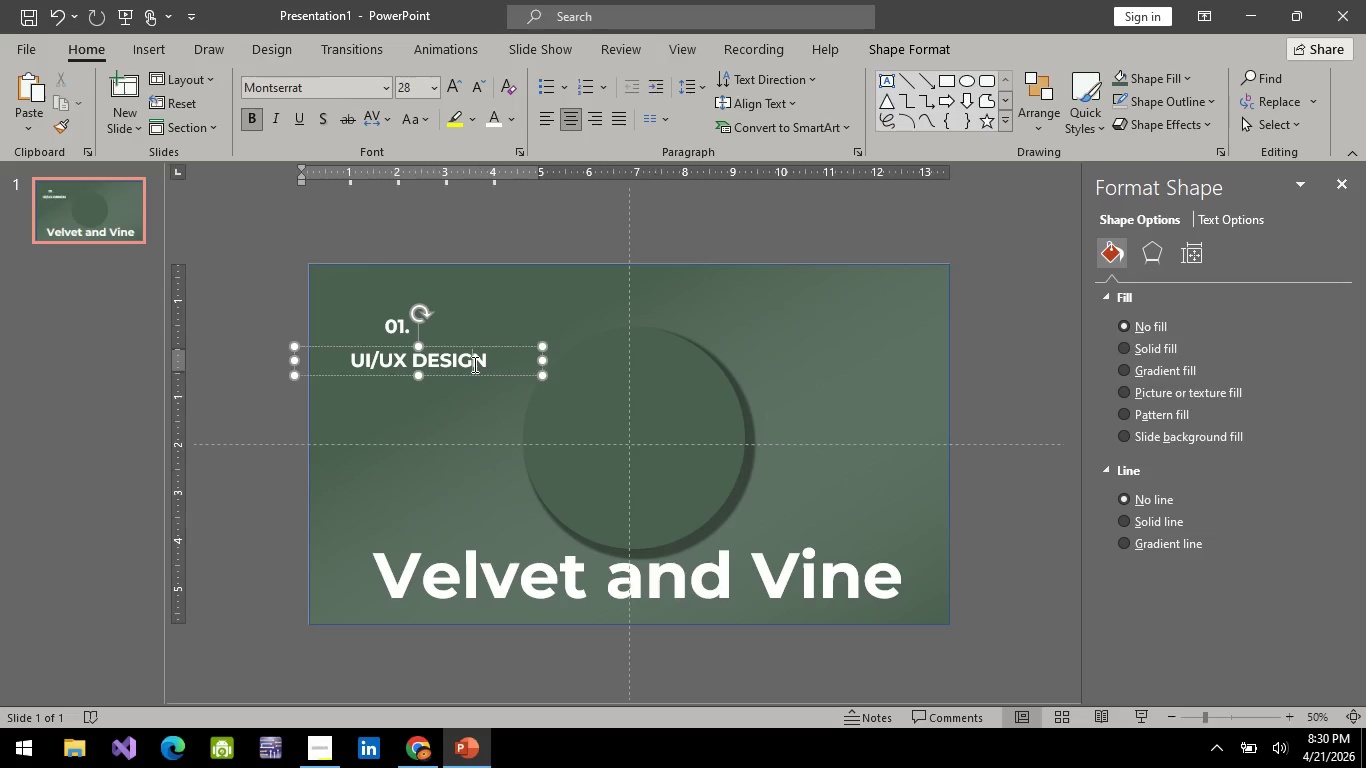 
key(Control+A)
 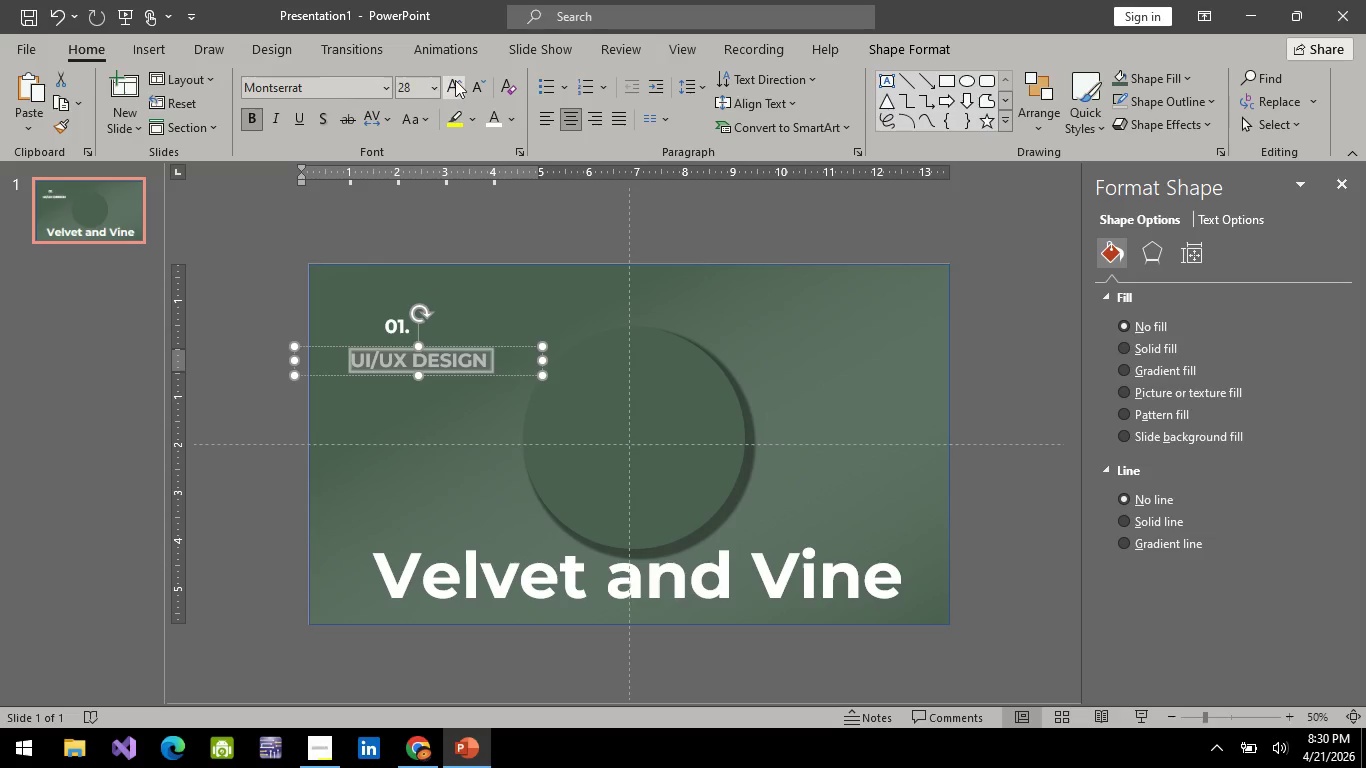 
double_click([456, 80])
 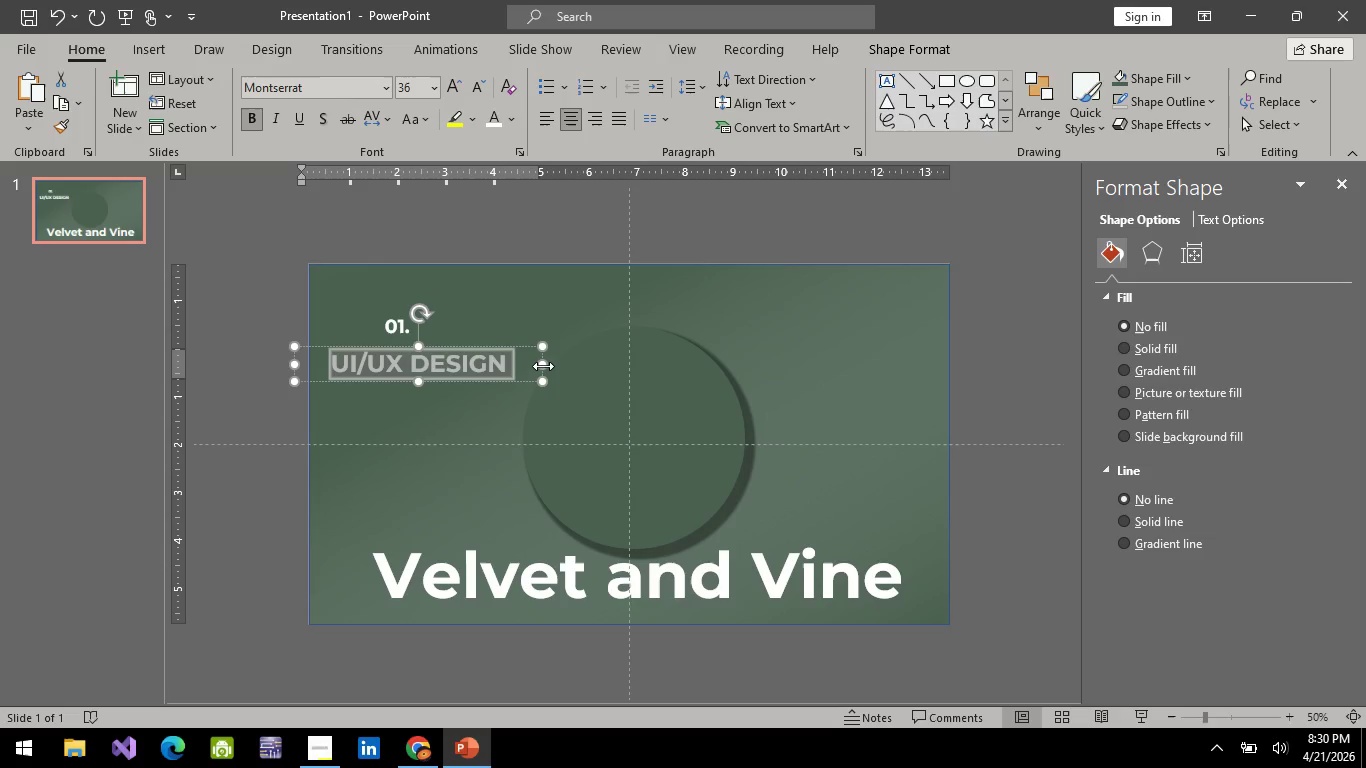 
left_click([525, 253])
 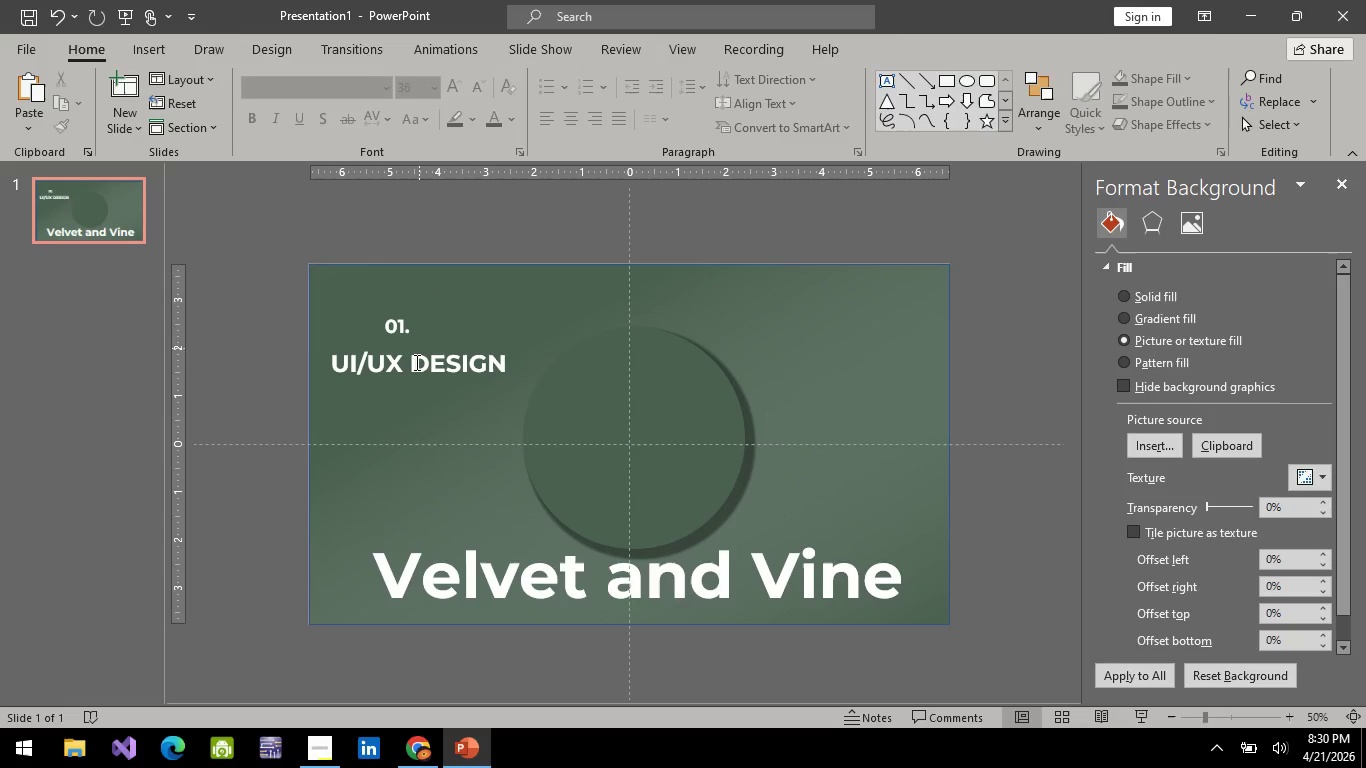 
left_click([415, 364])
 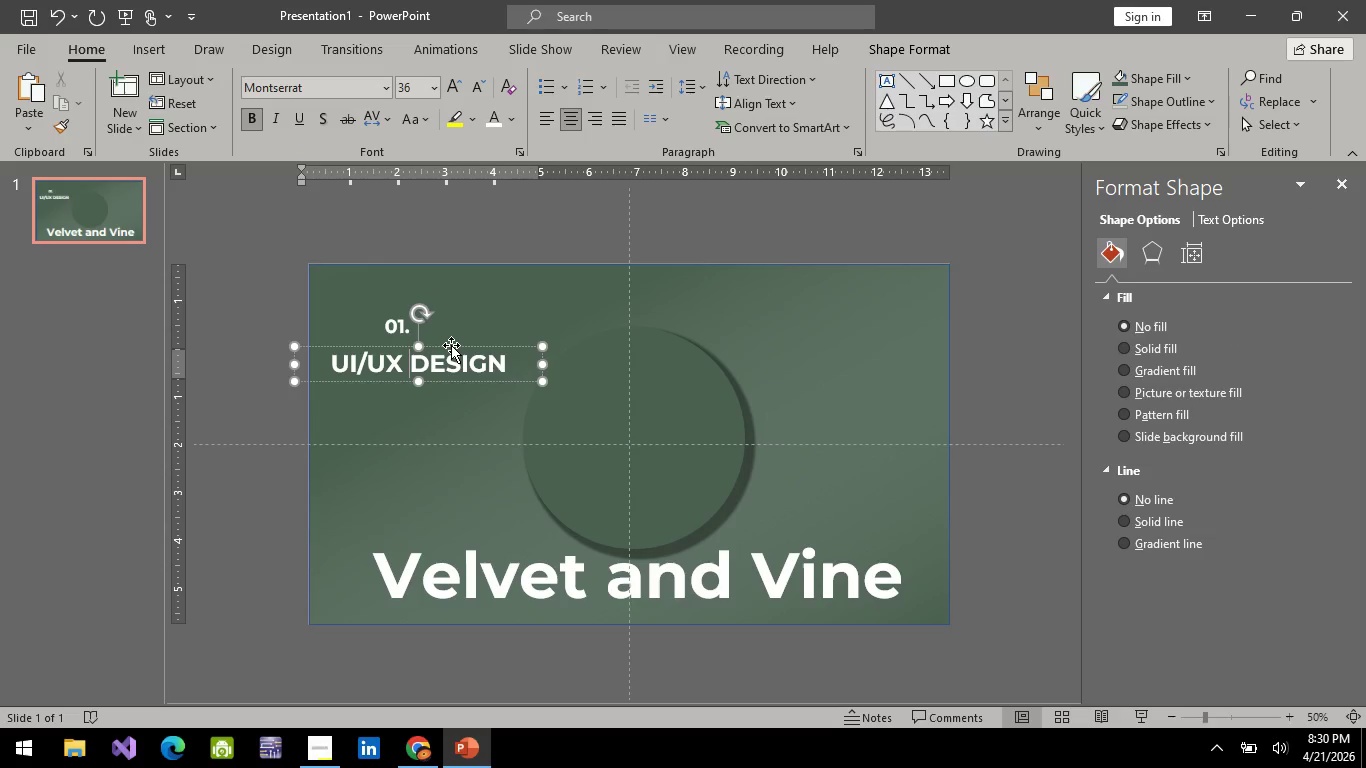 
left_click_drag(start_coordinate=[451, 345], to_coordinate=[490, 350])
 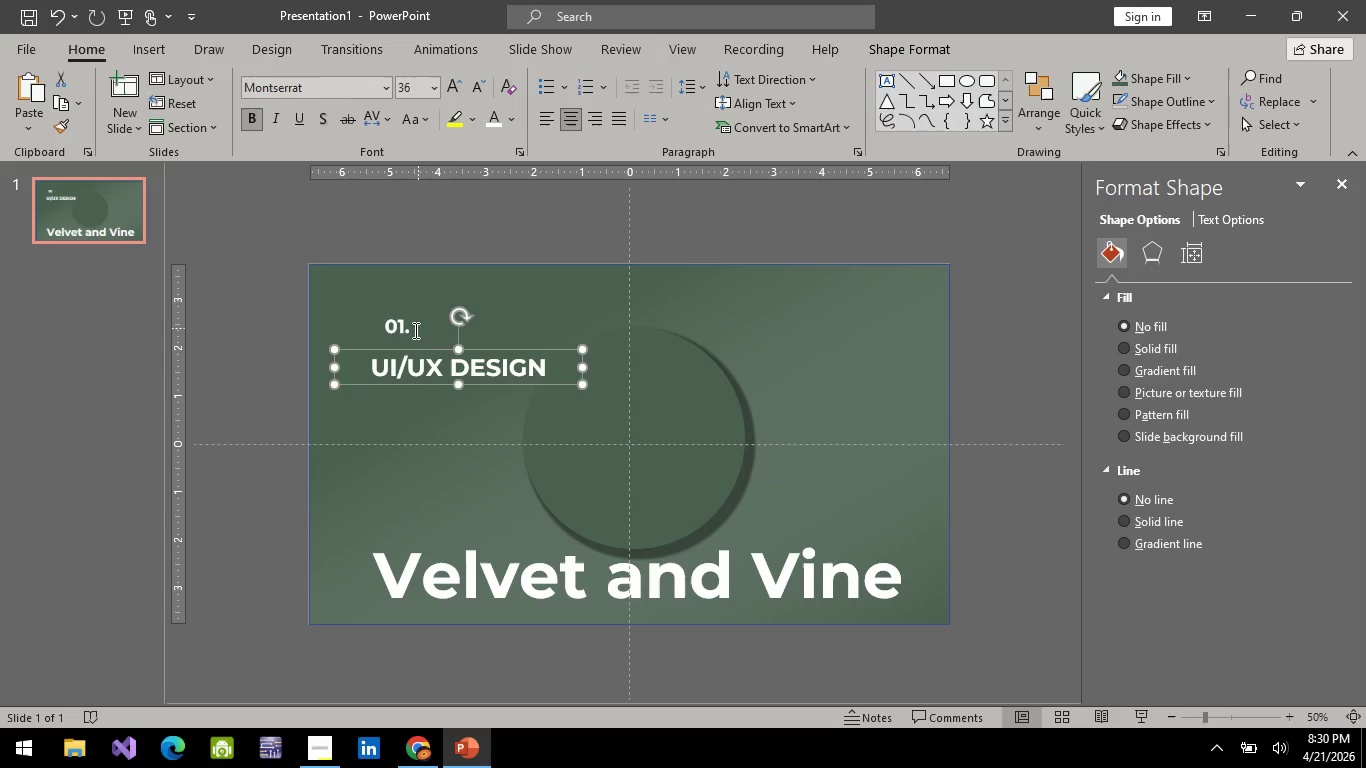 
left_click([411, 332])
 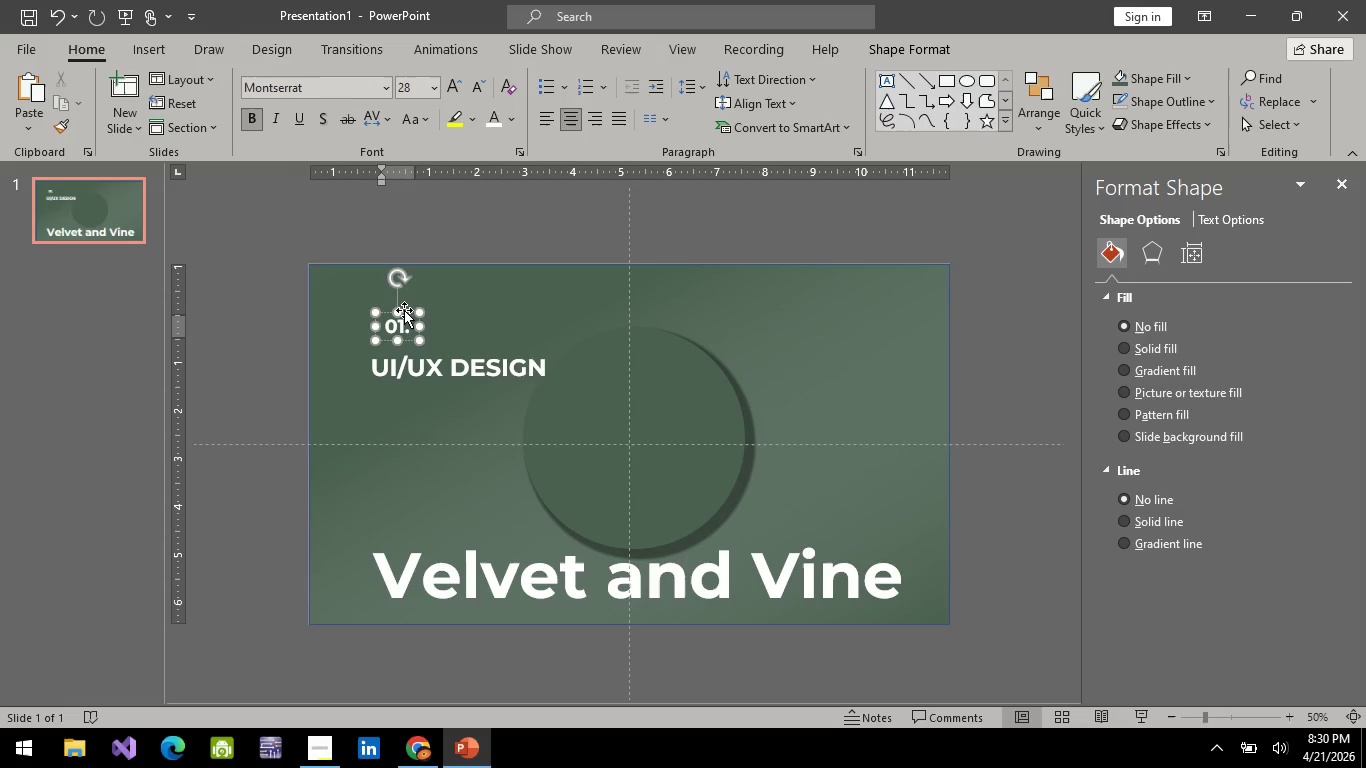 
left_click_drag(start_coordinate=[404, 310], to_coordinate=[433, 303])
 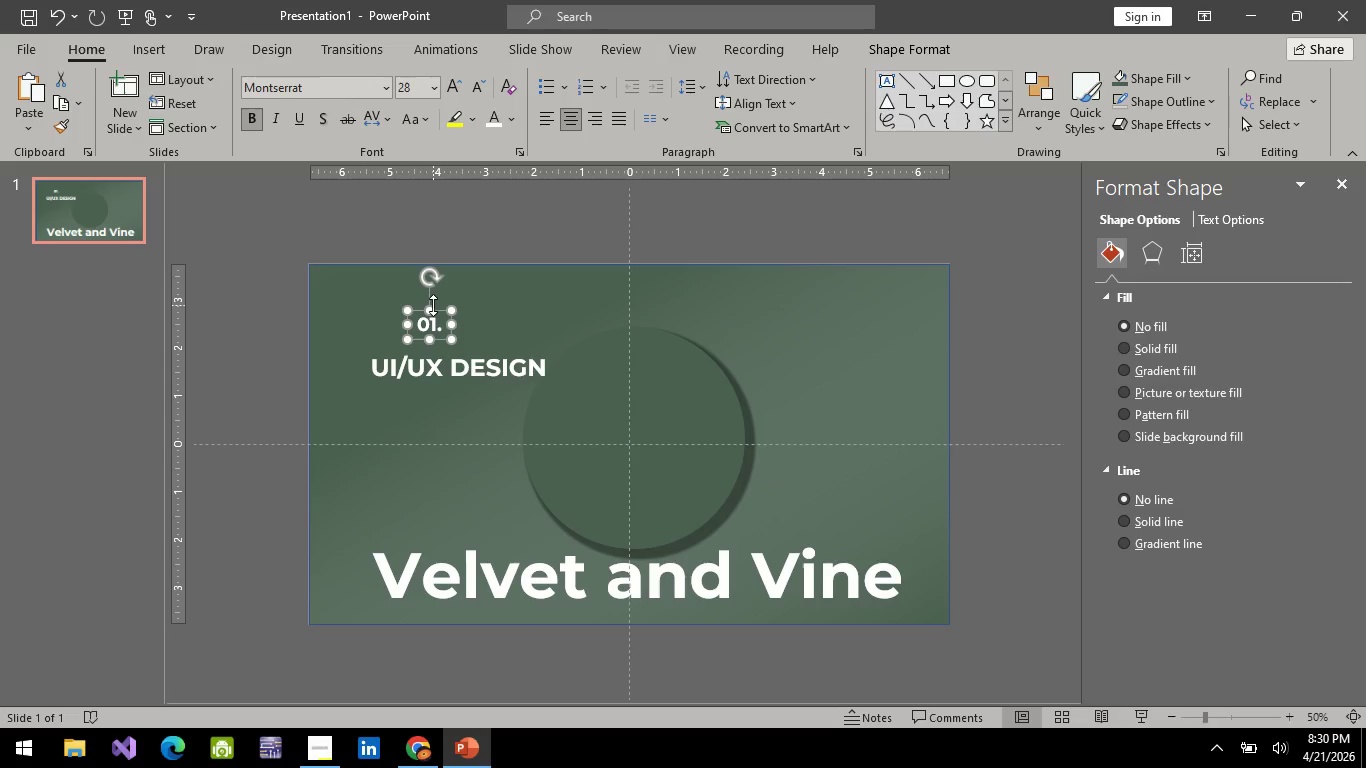 
key(Delete)
 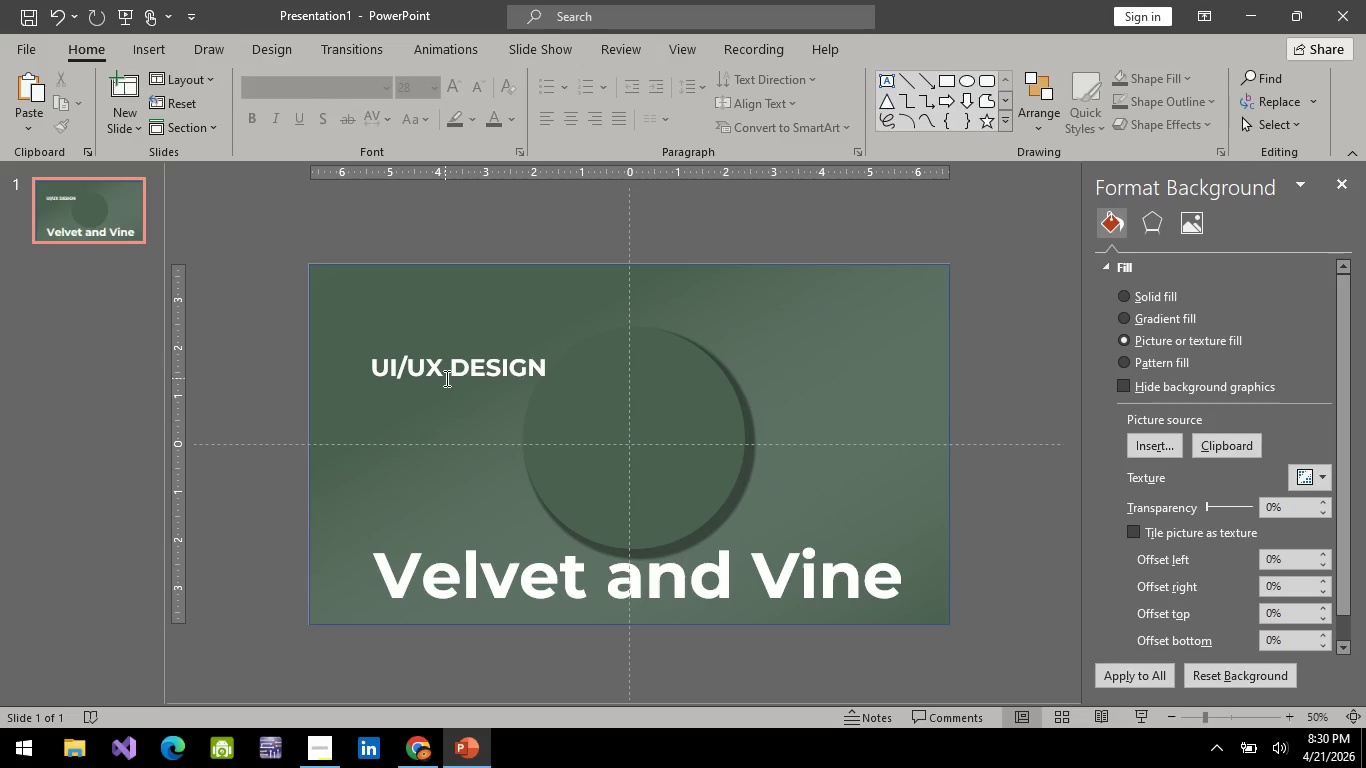 
left_click([445, 378])
 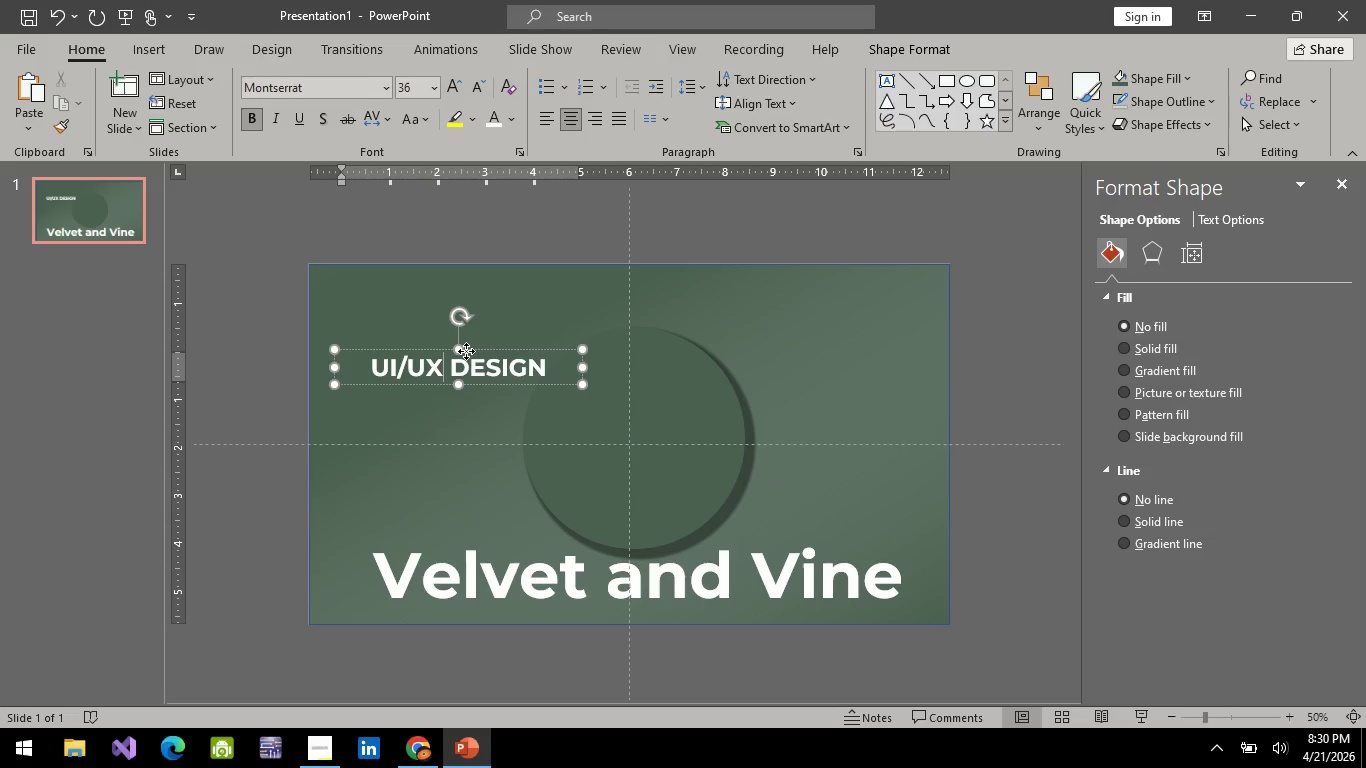 
left_click_drag(start_coordinate=[466, 351], to_coordinate=[458, 316])
 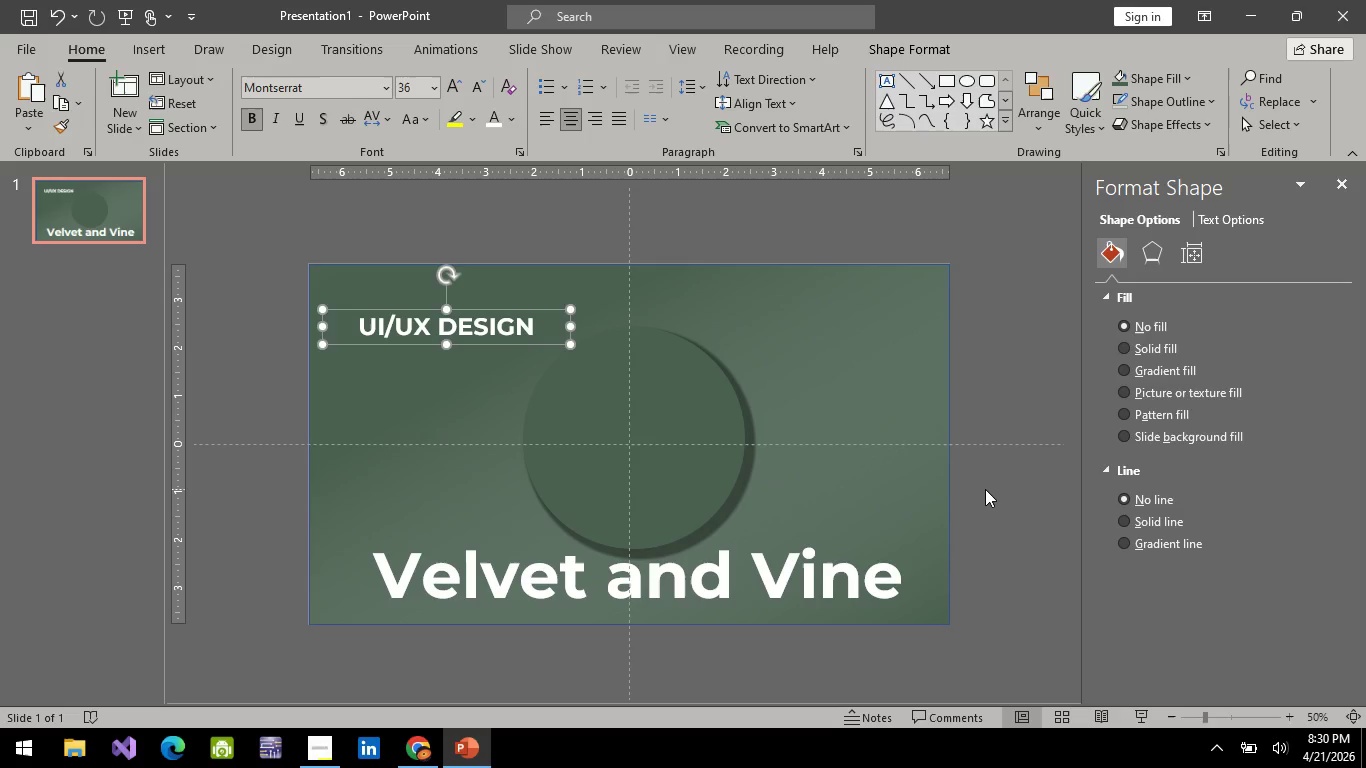 
left_click([985, 489])
 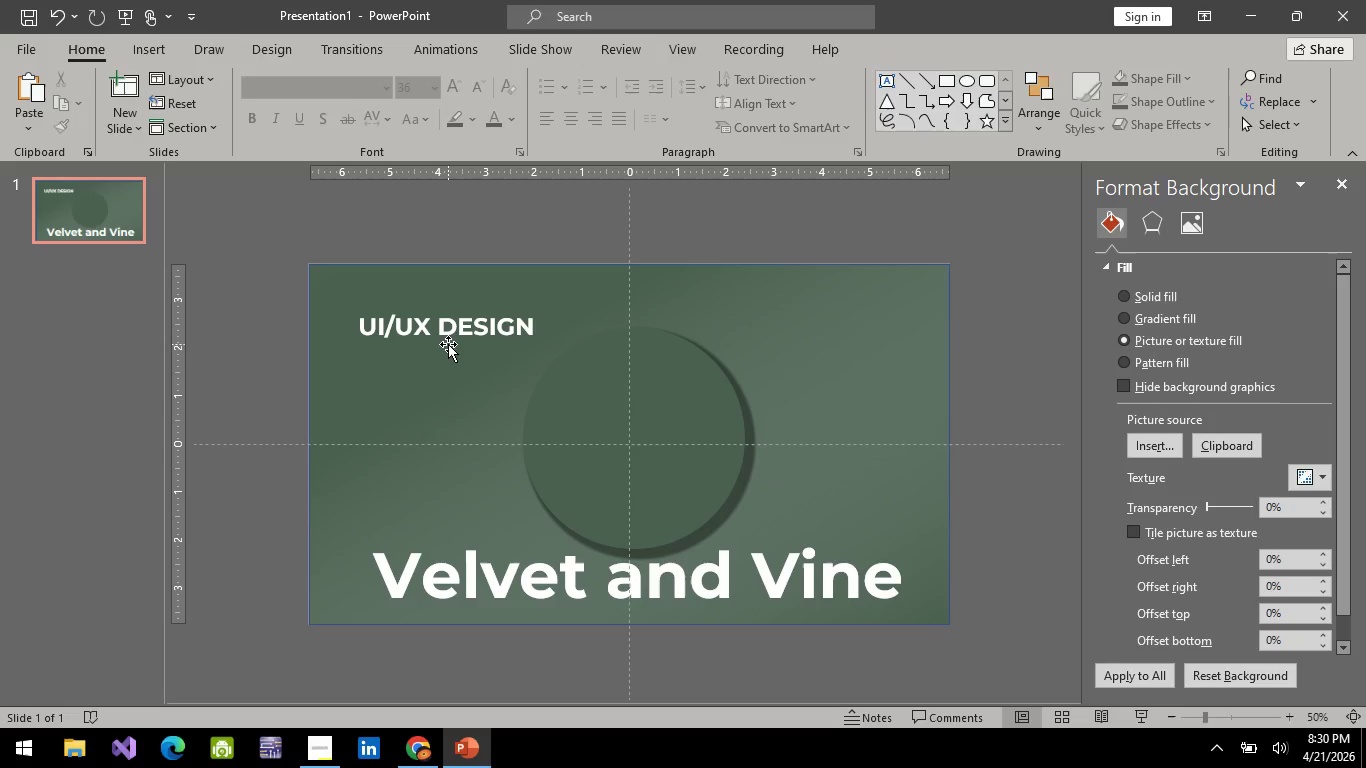 
key(Alt+AltLeft)
 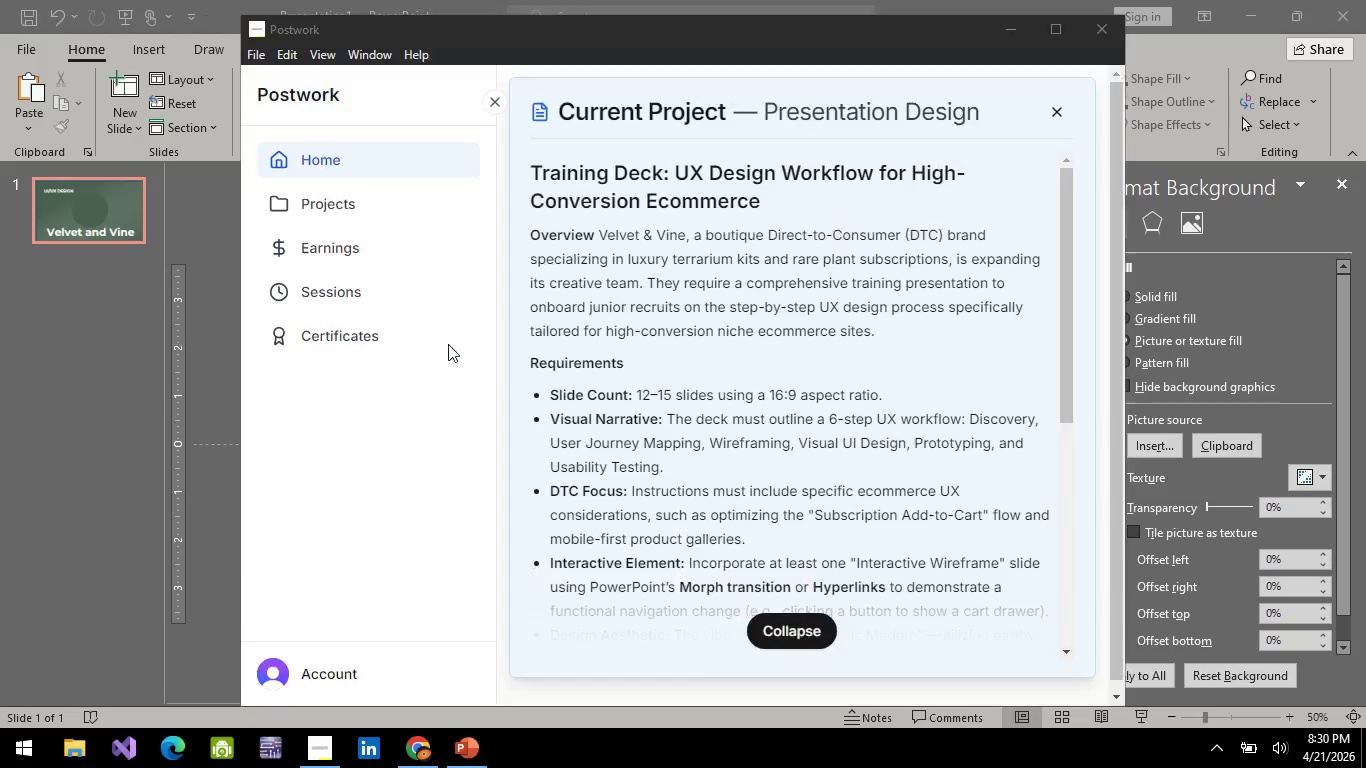 
key(Alt+Tab)